 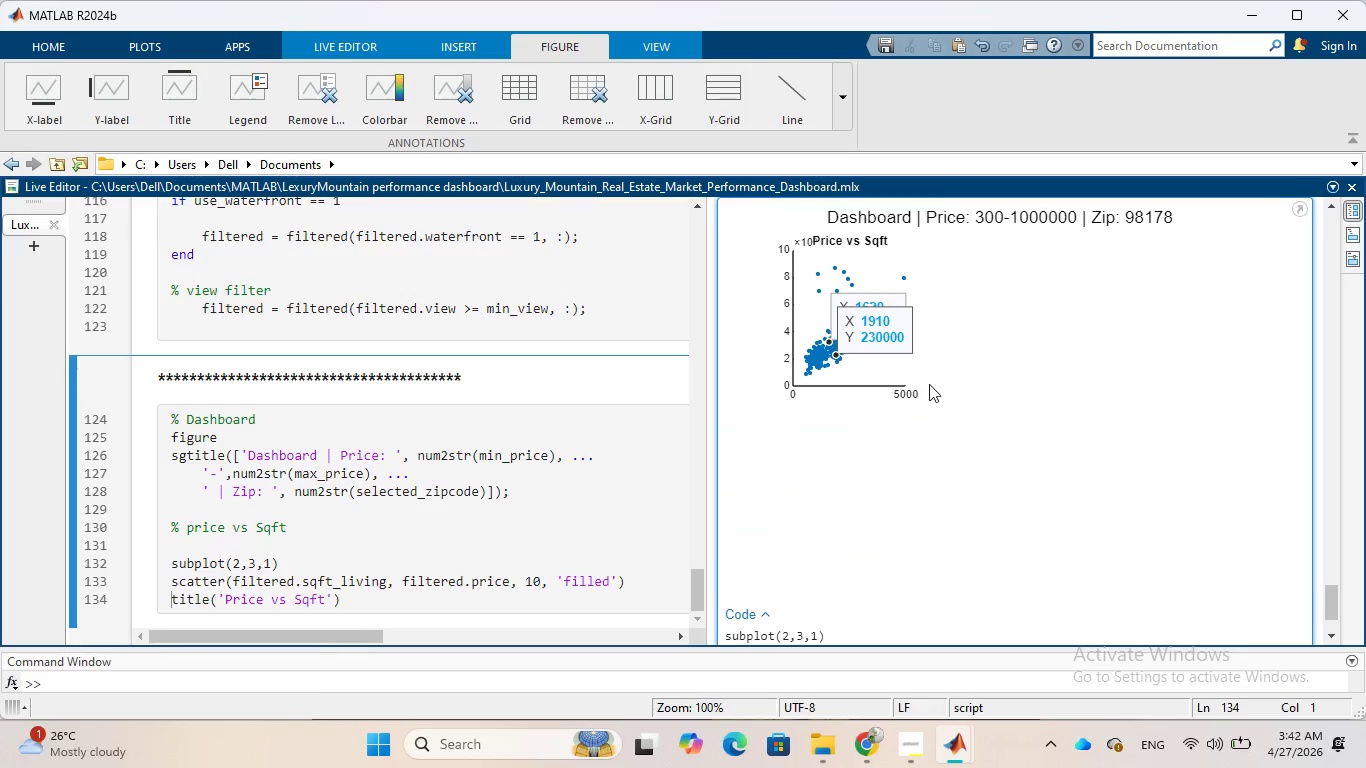 
left_click([856, 241])
 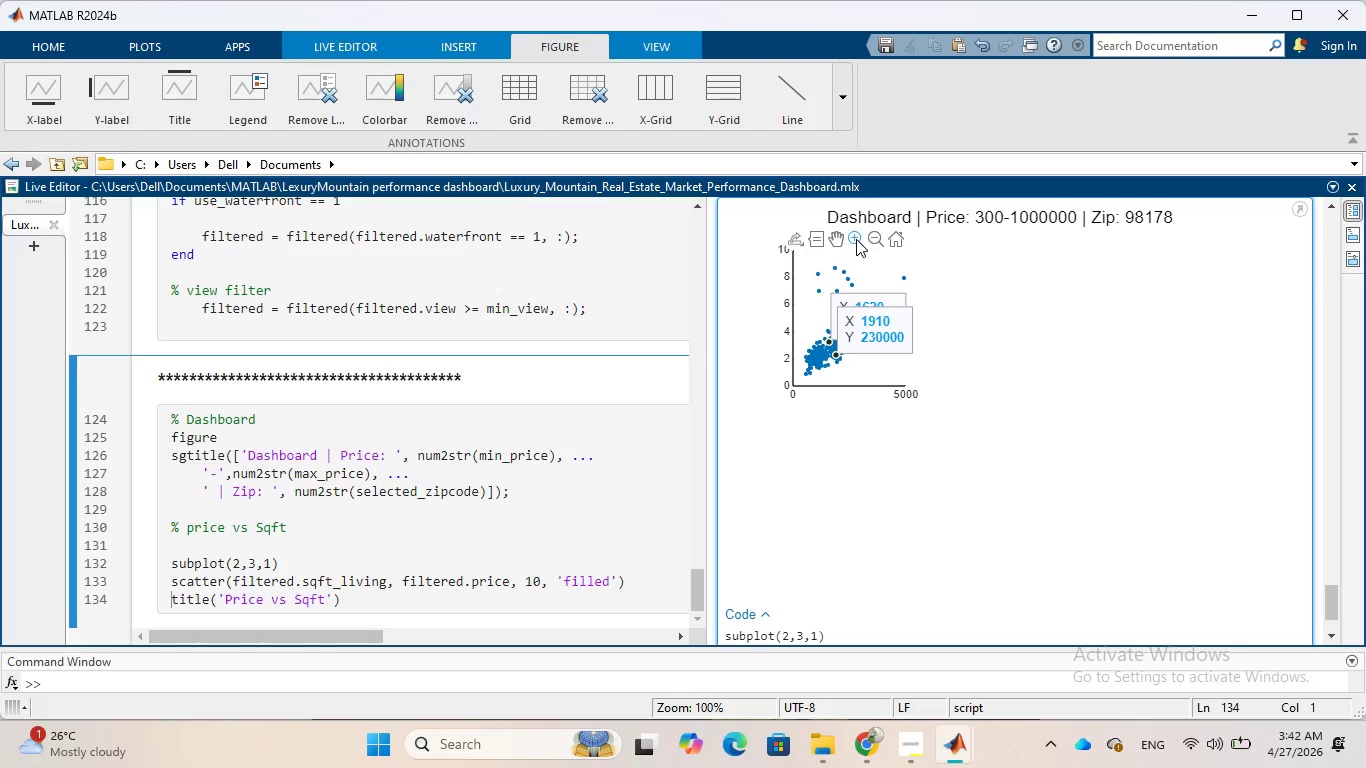 
wait(5.06)
 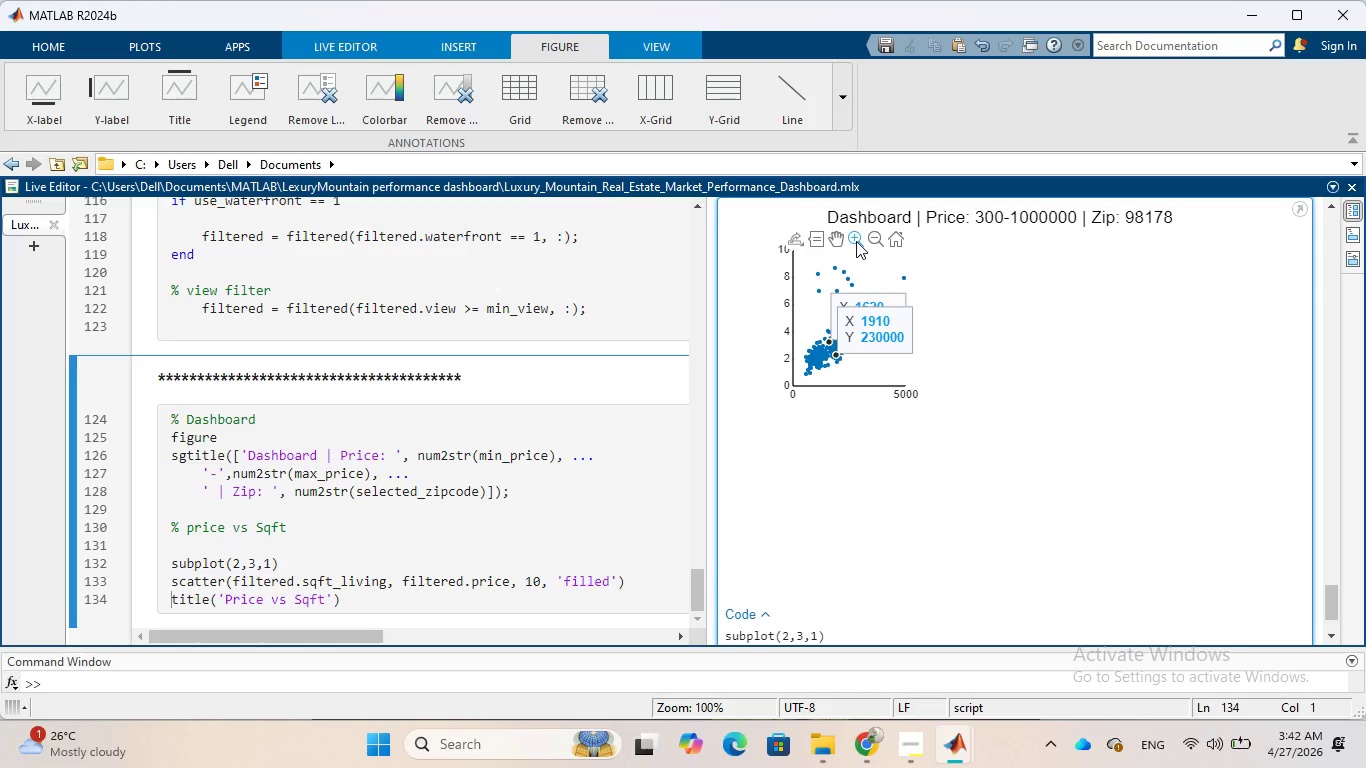 
left_click([851, 237])
 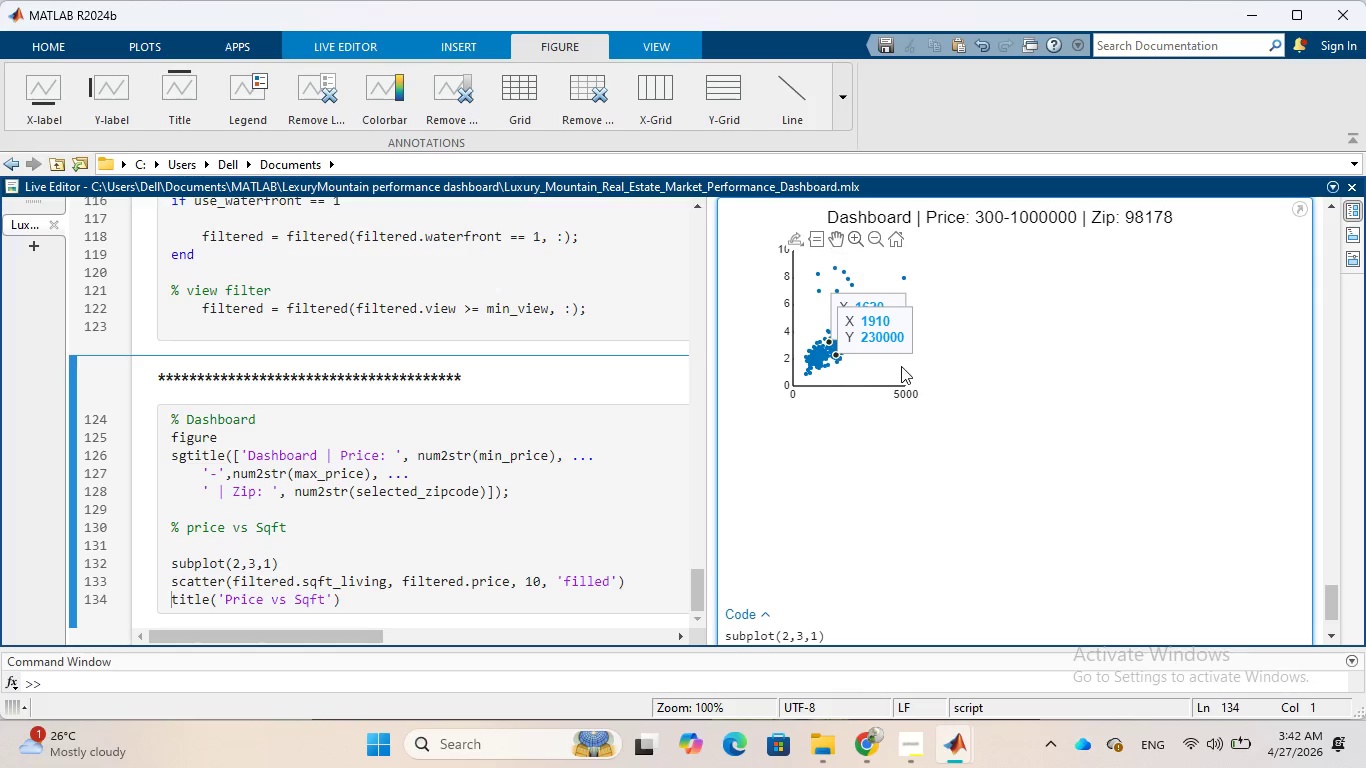 
left_click([901, 366])
 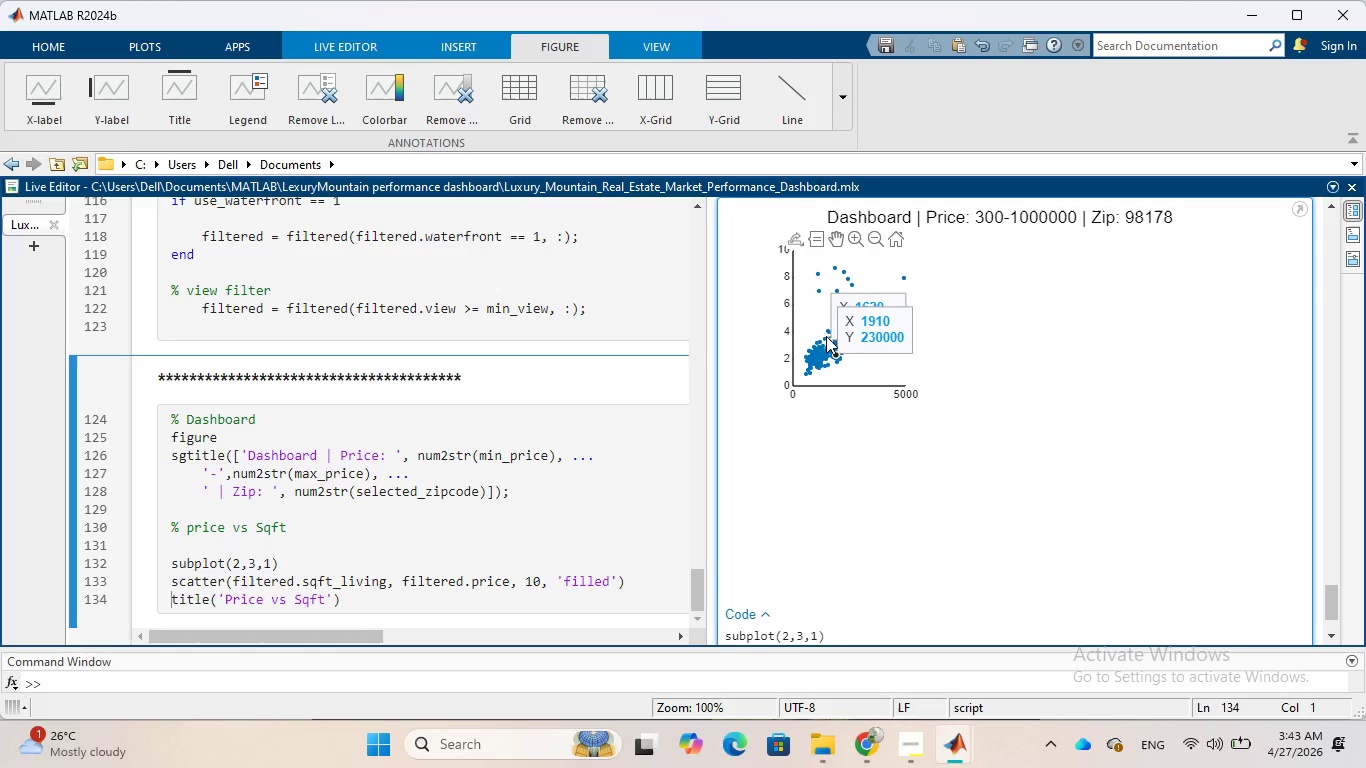 
scroll: coordinate [613, 458], scroll_direction: down, amount: 2.0
 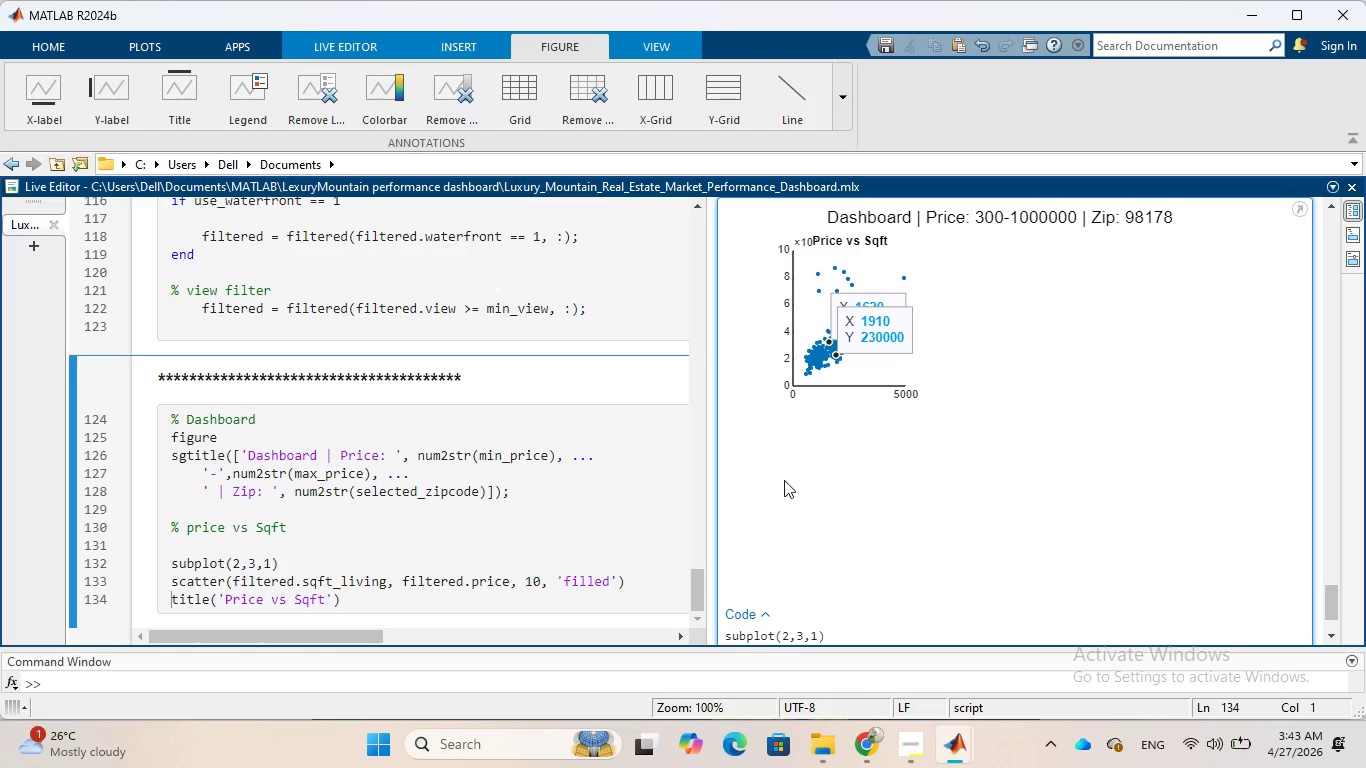 
wait(20.2)
 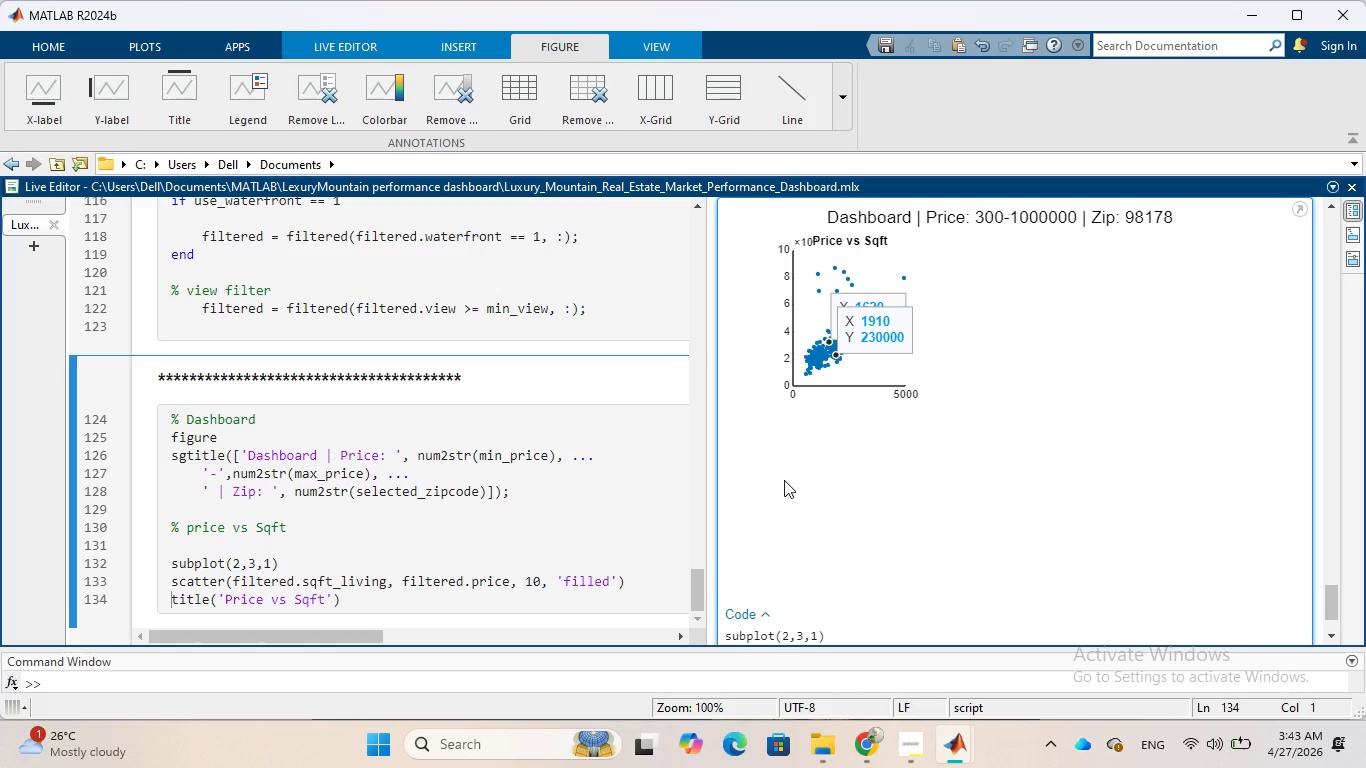 
left_click([881, 443])
 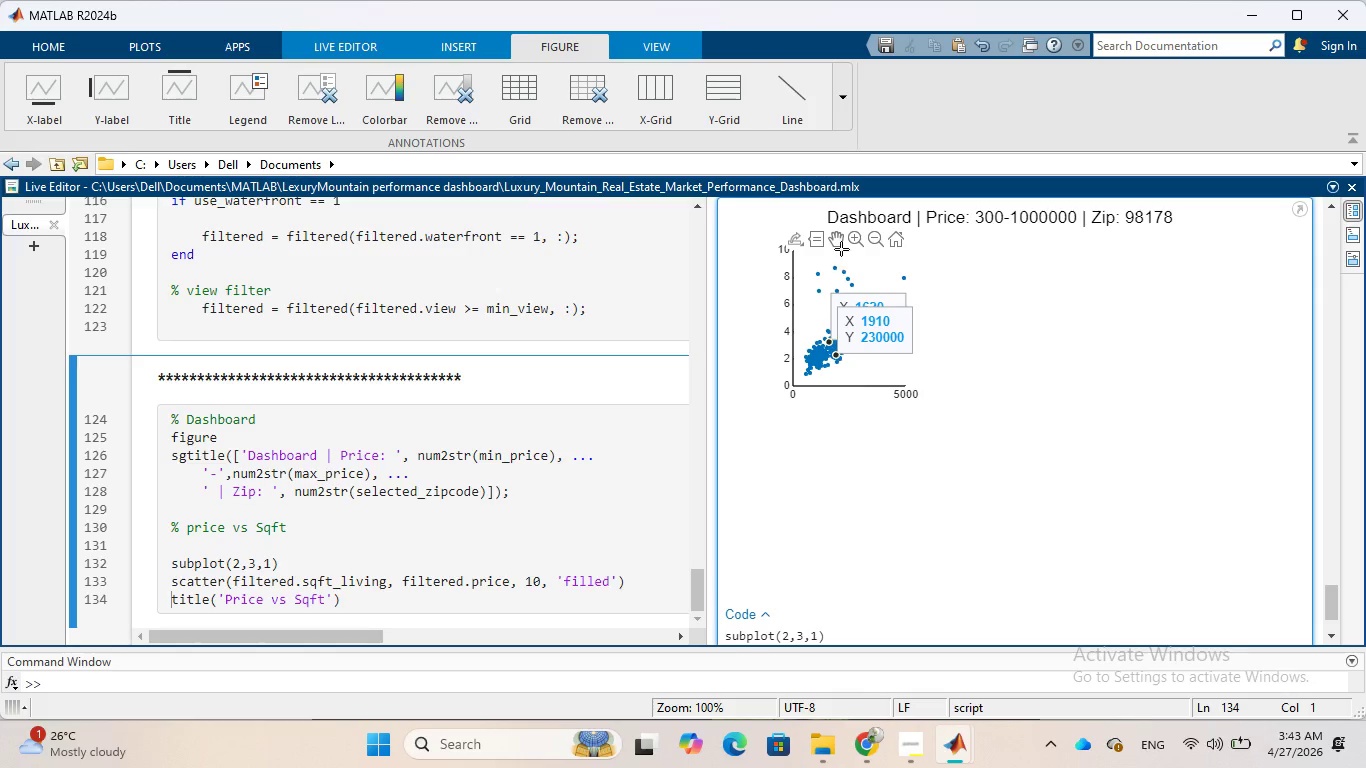 
wait(6.89)
 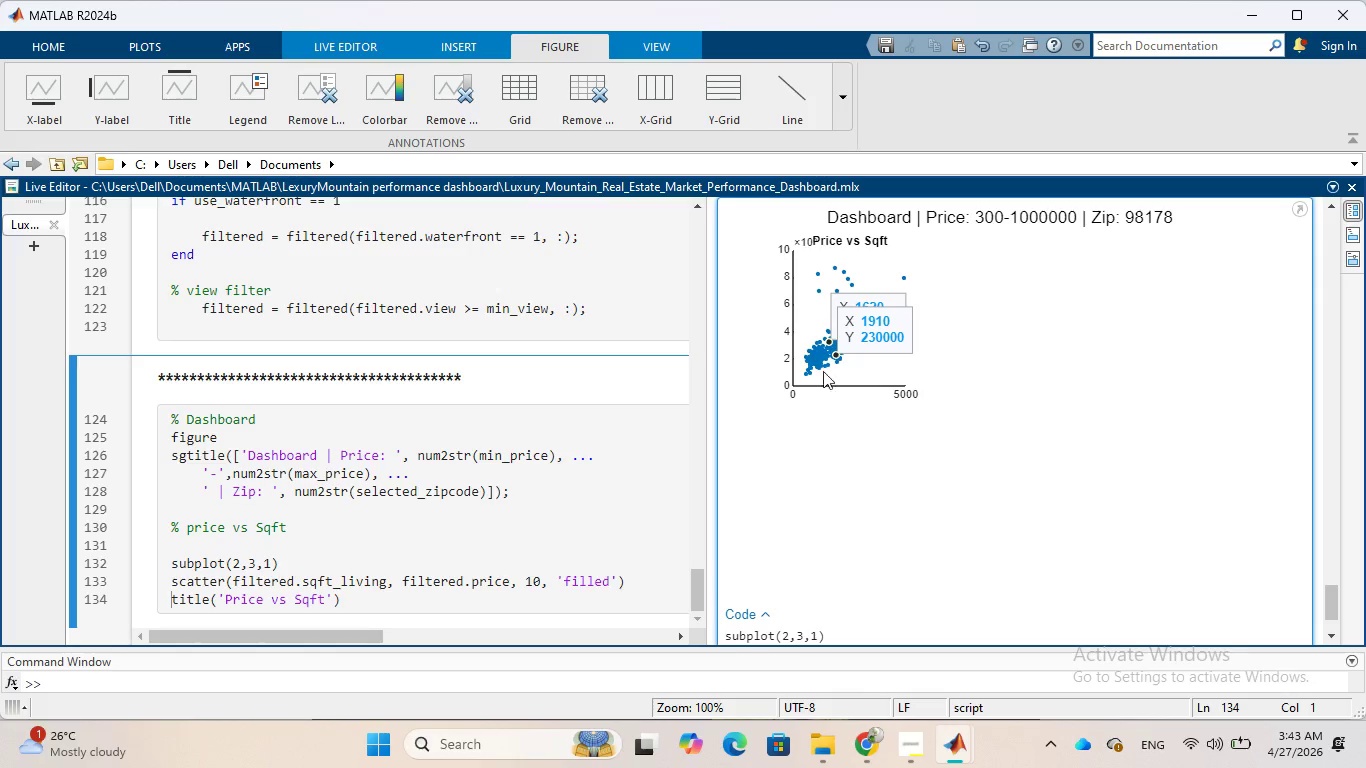 
left_click([870, 373])
 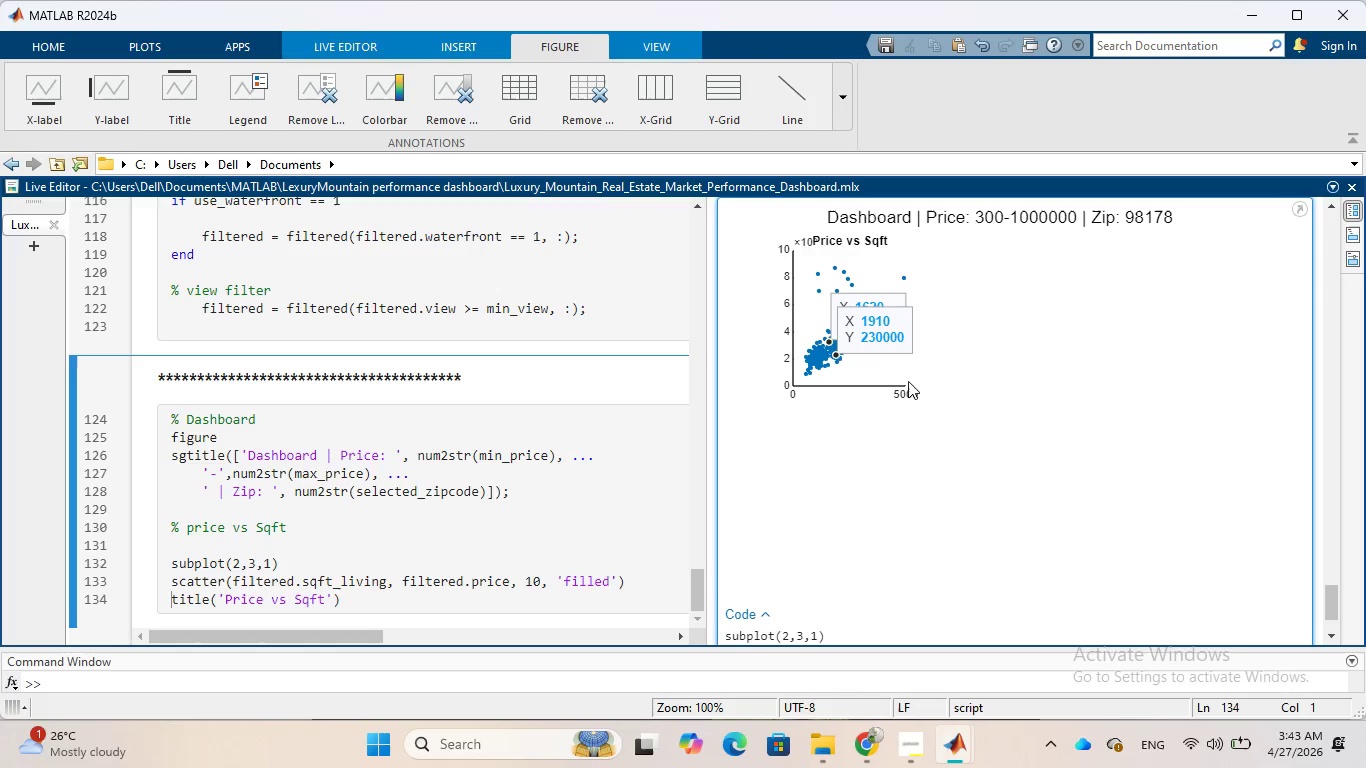 
left_click([906, 377])
 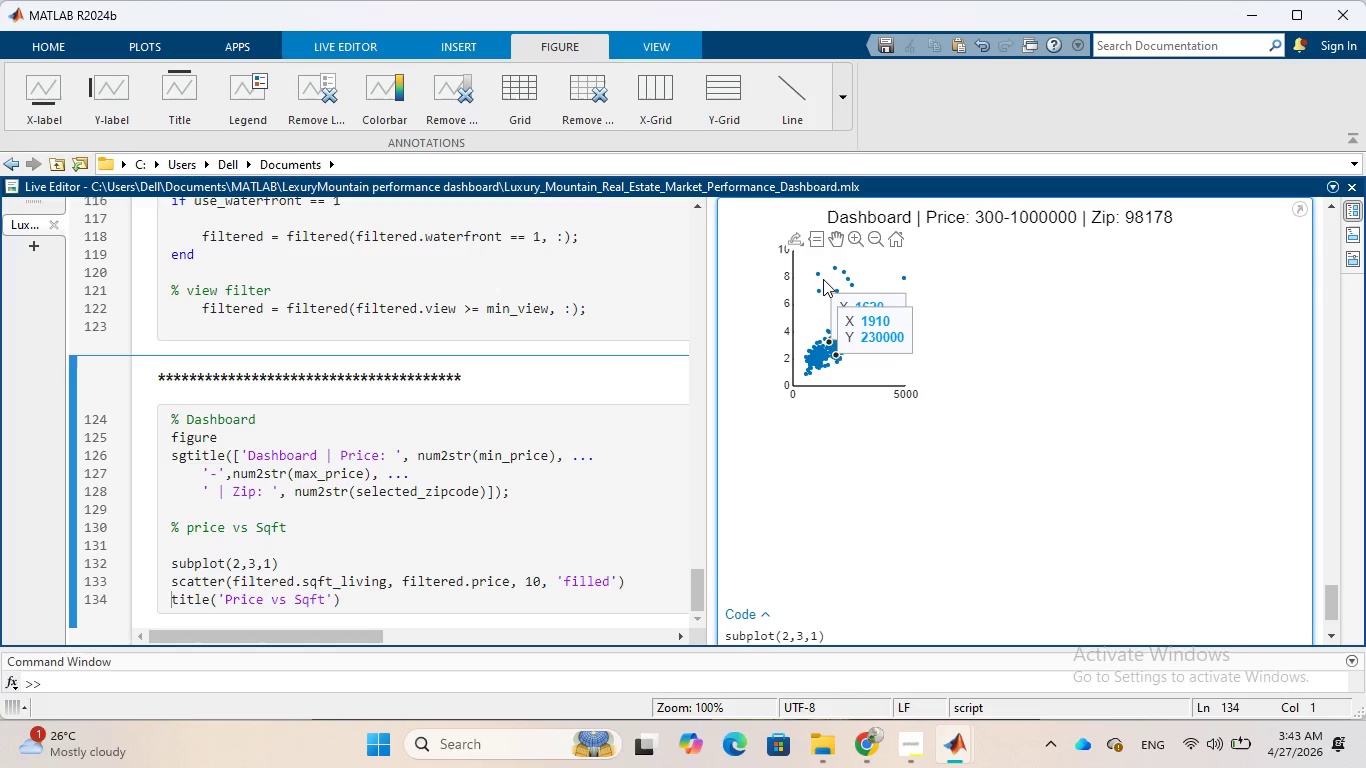 
left_click([852, 235])
 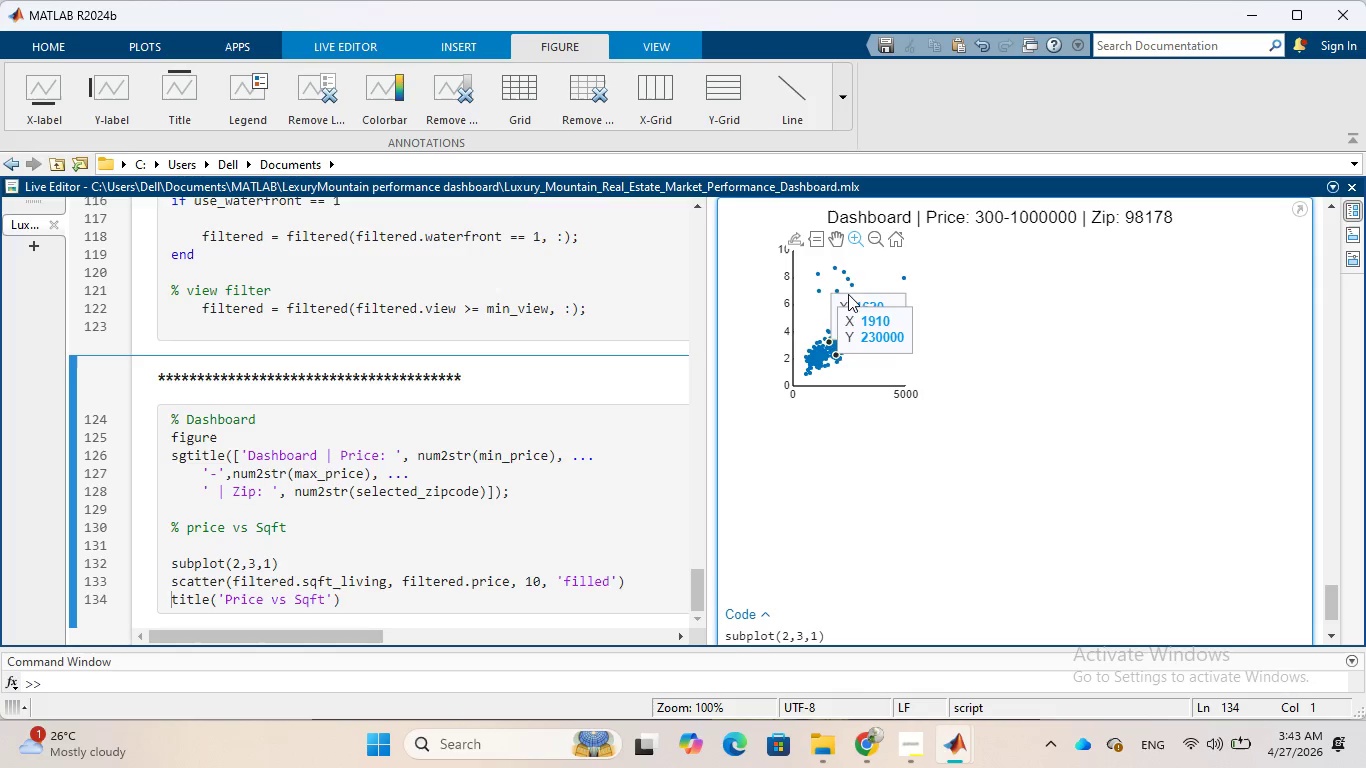 
left_click_drag(start_coordinate=[850, 284], to_coordinate=[992, 358])
 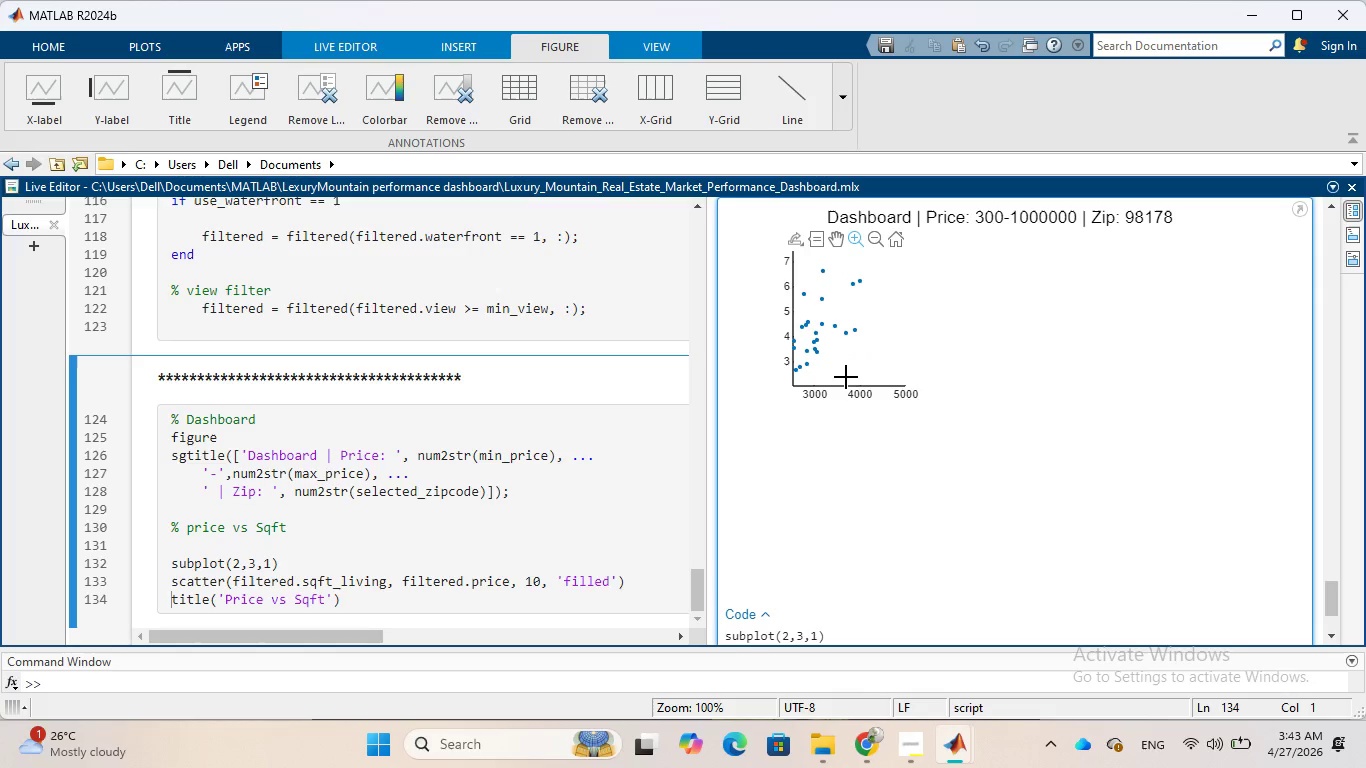 
scroll: coordinate [930, 367], scroll_direction: down, amount: 18.0
 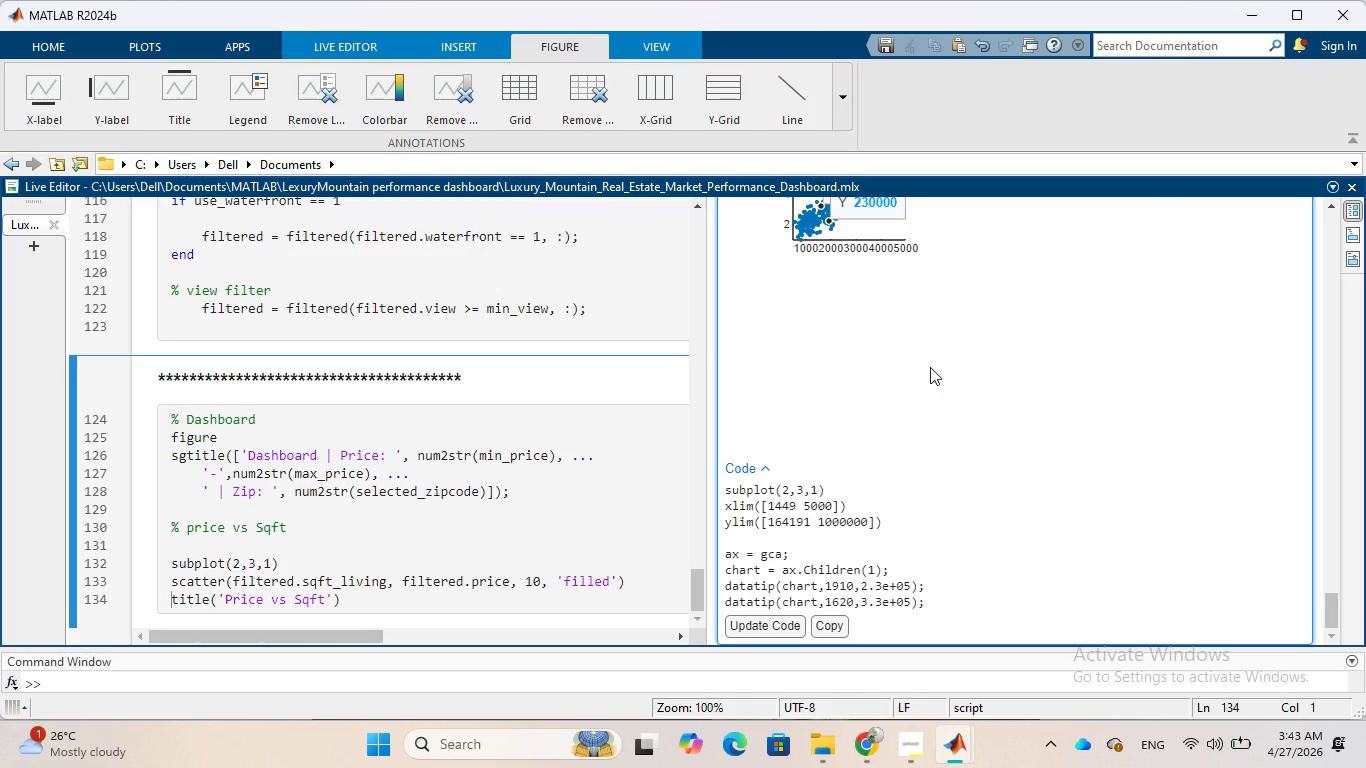 